 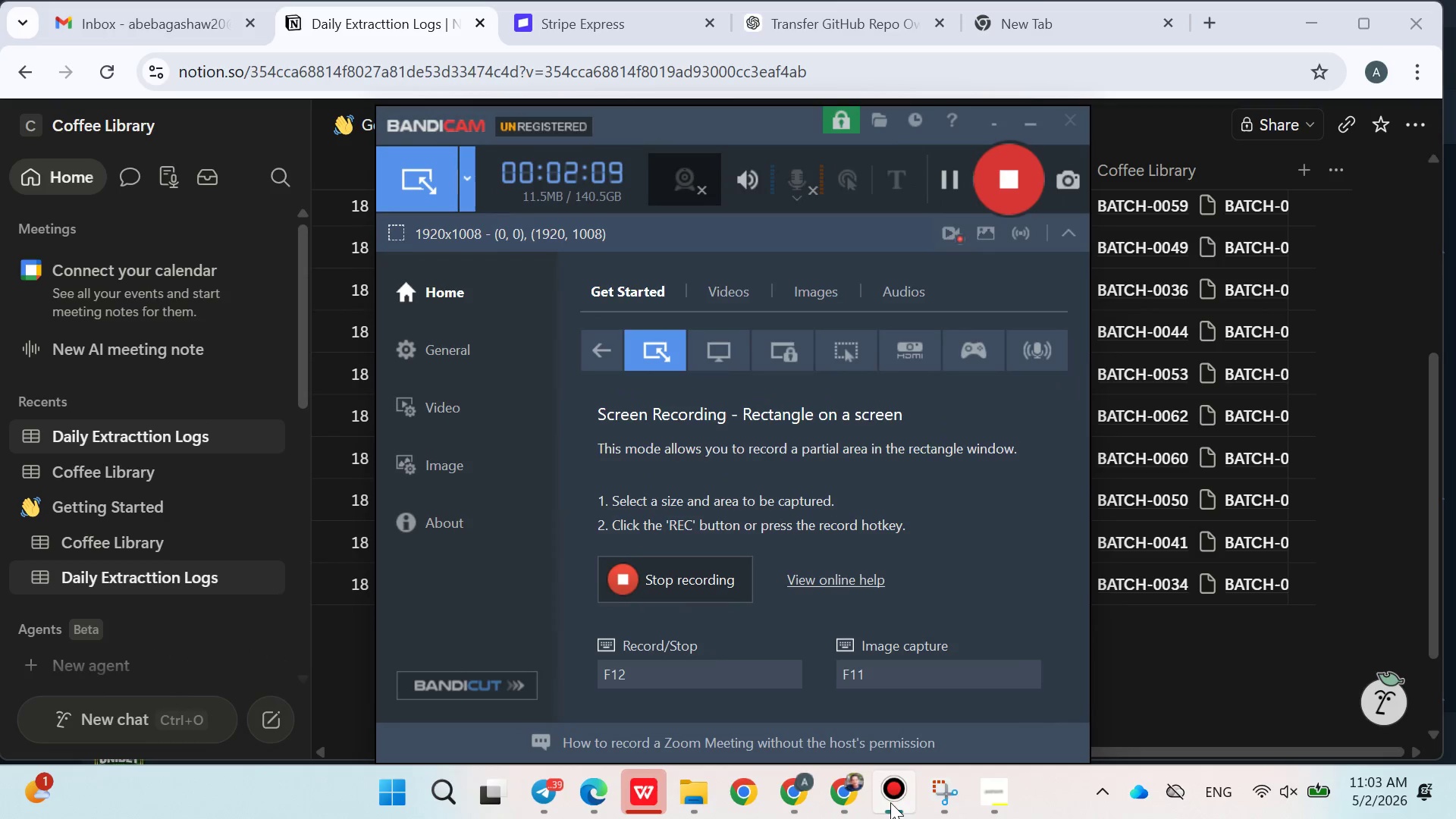 
left_click([1015, 174])
 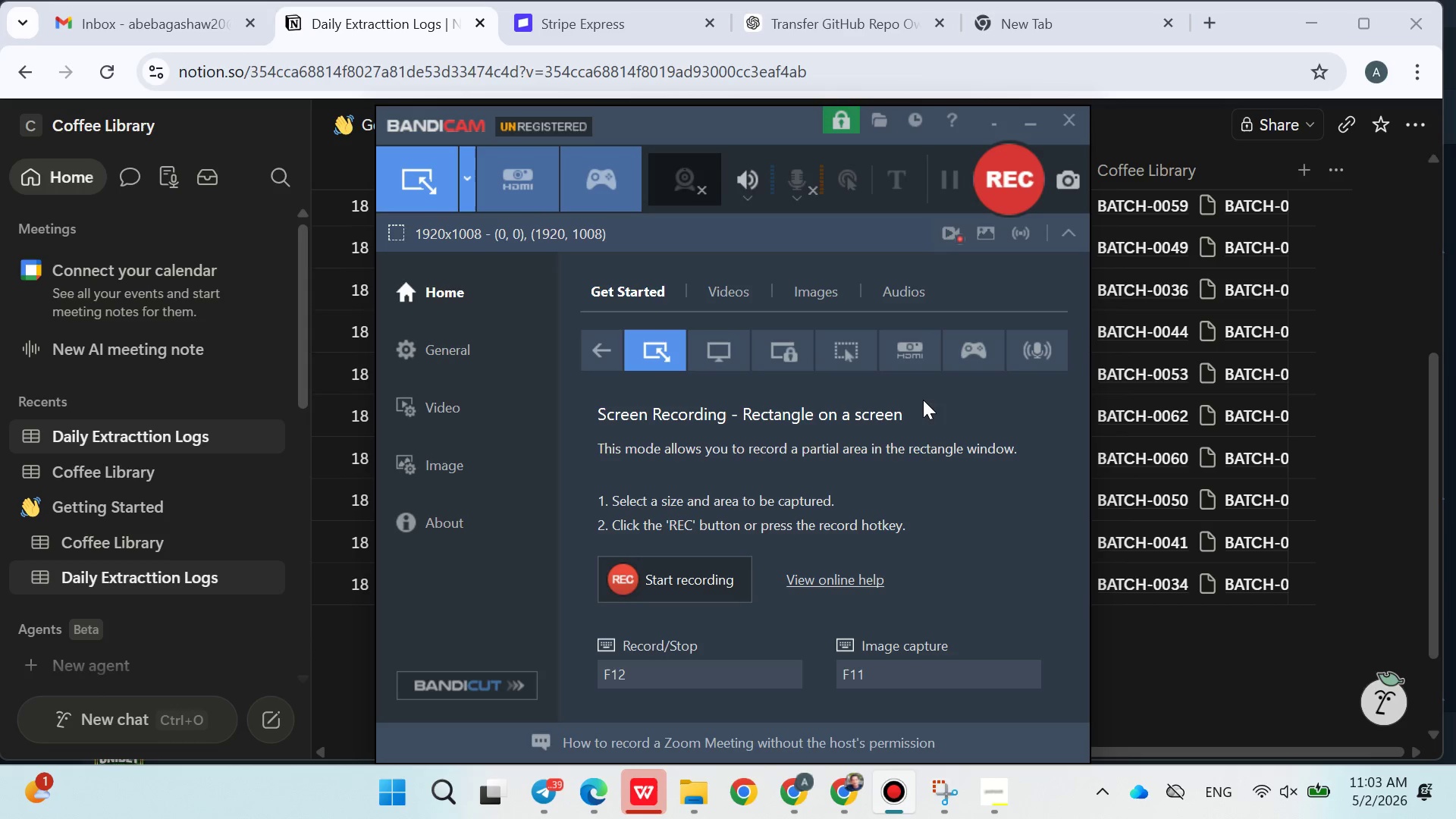 
wait(9.06)
 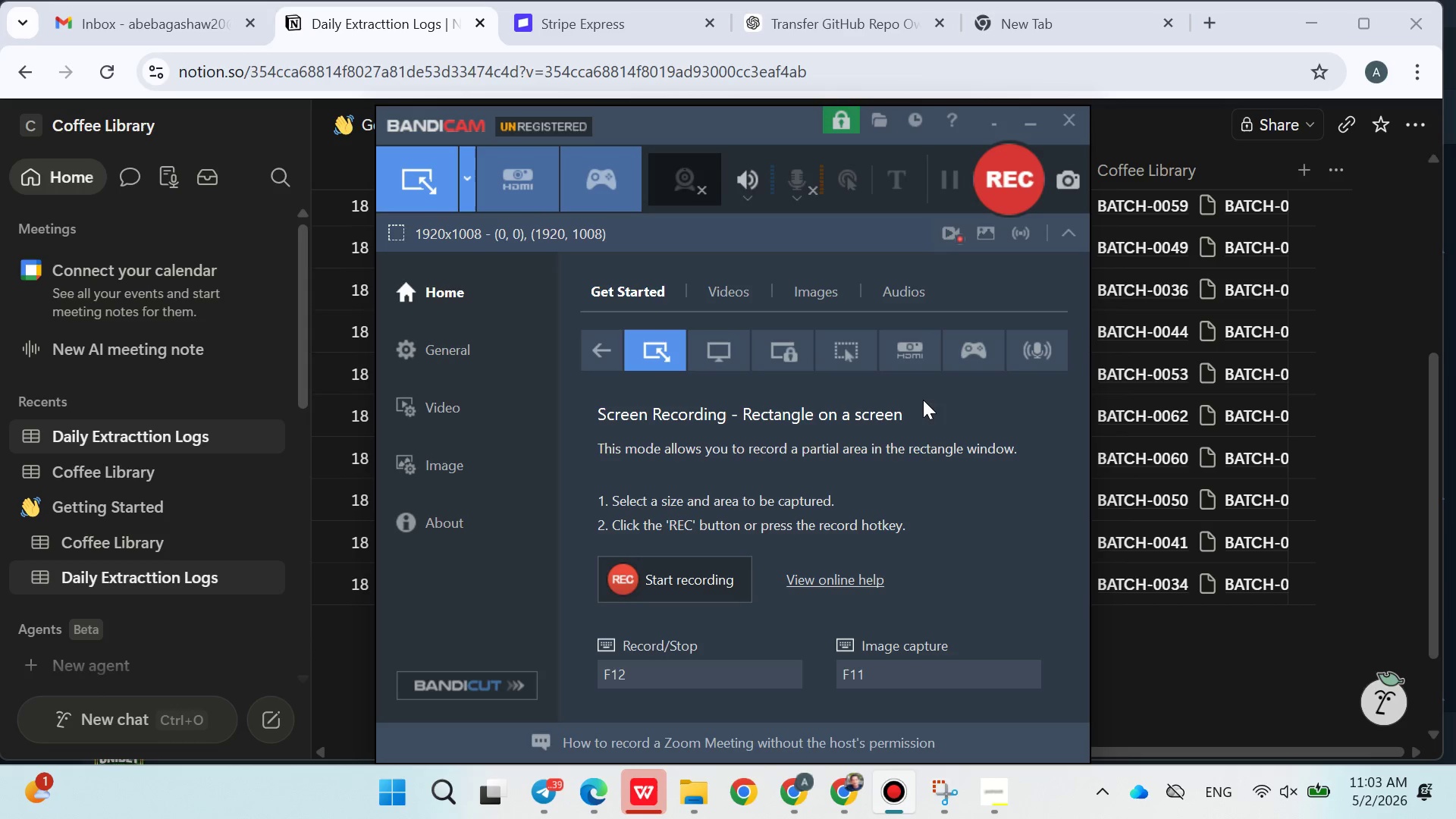 
left_click([1117, 648])
 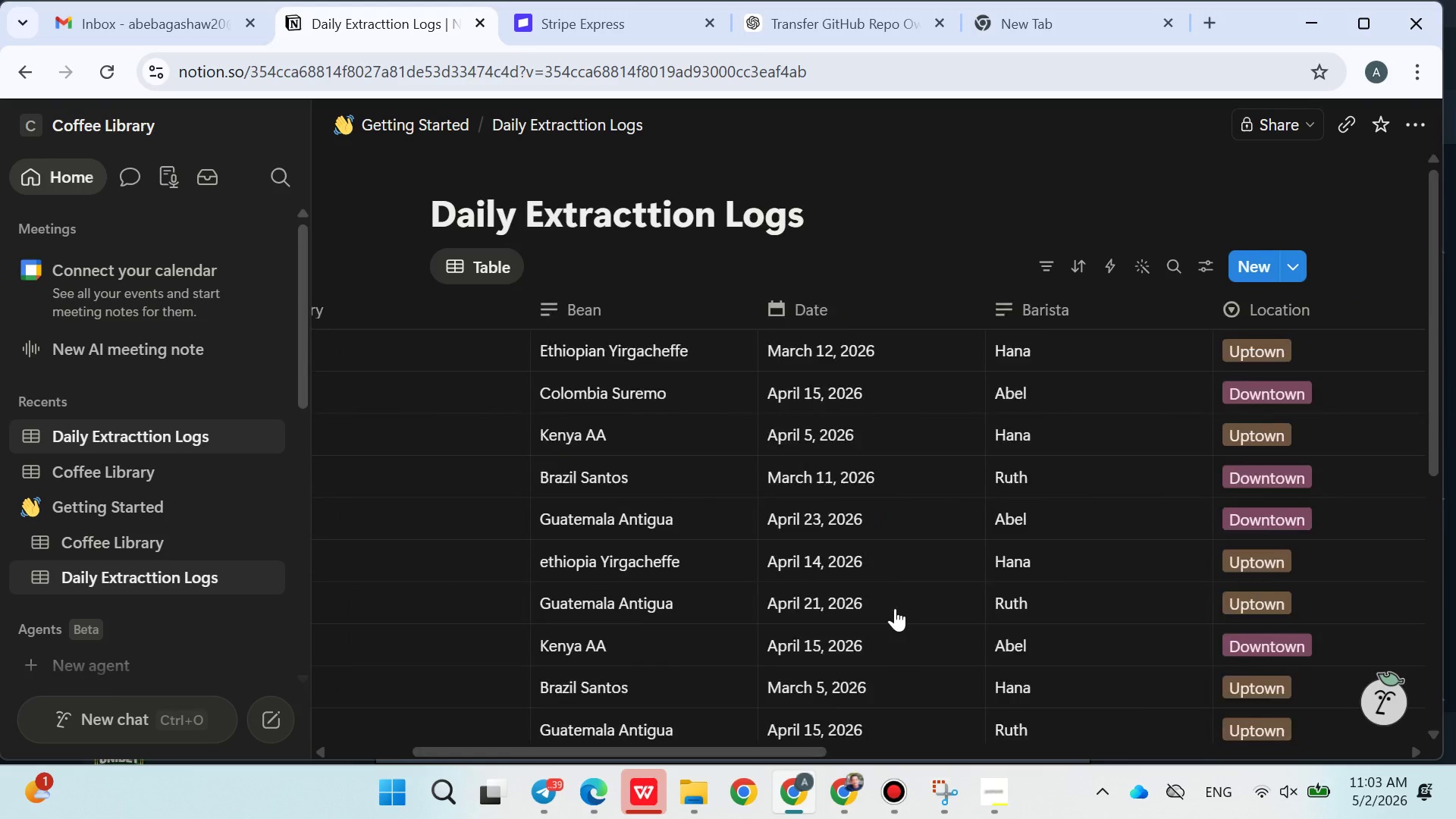 
left_click([650, 770])
 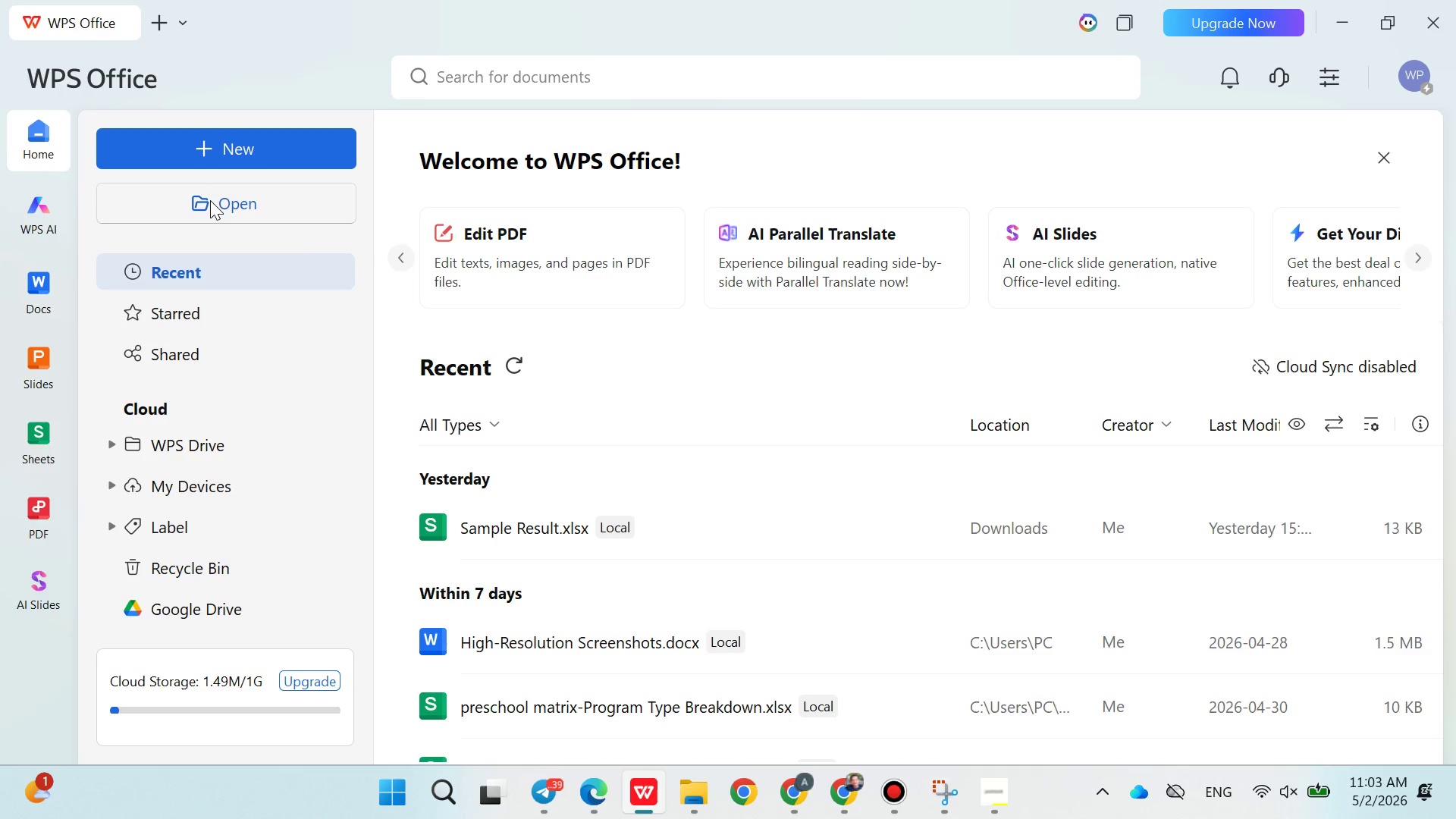 
left_click([238, 162])
 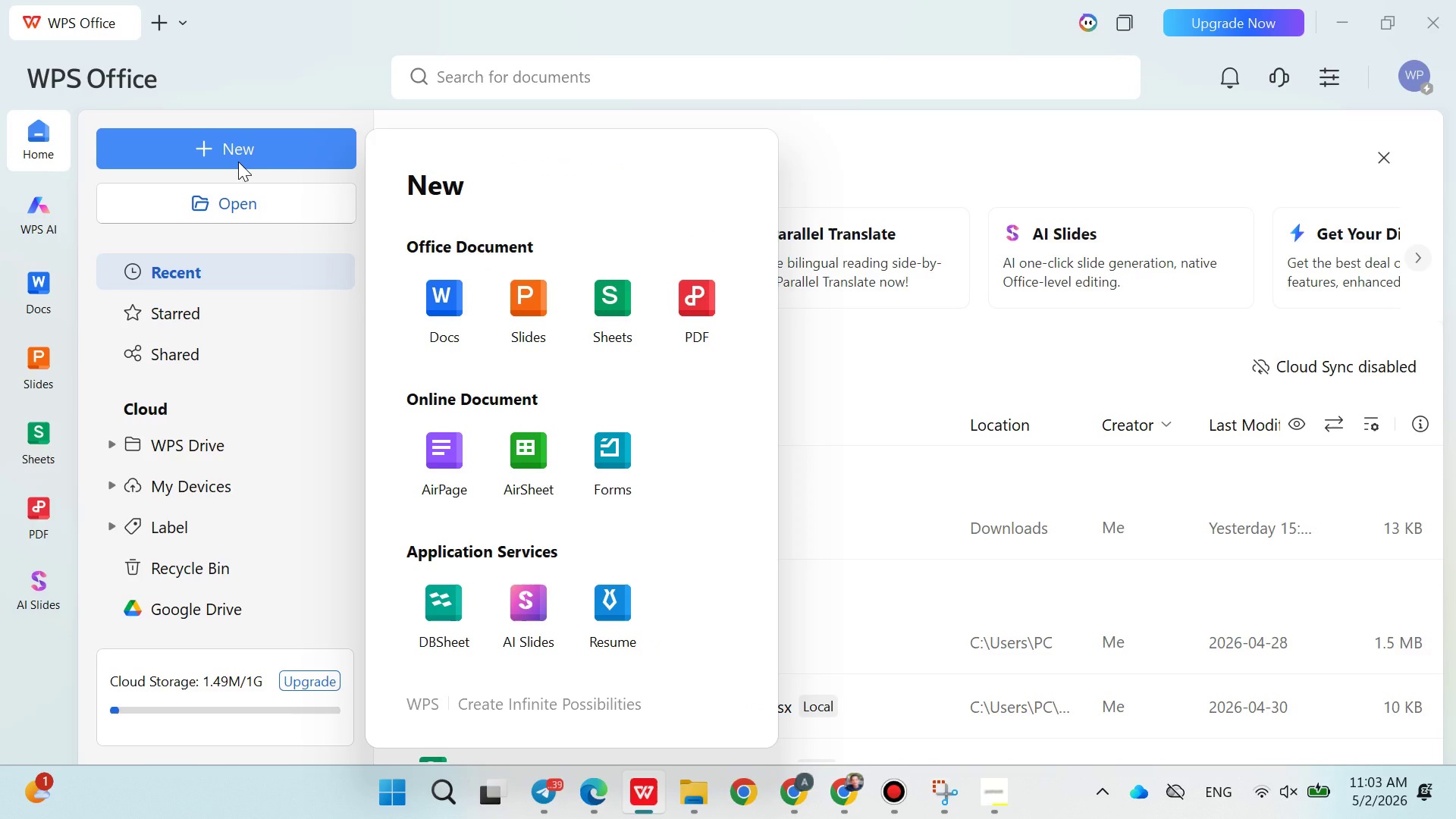 
wait(7.72)
 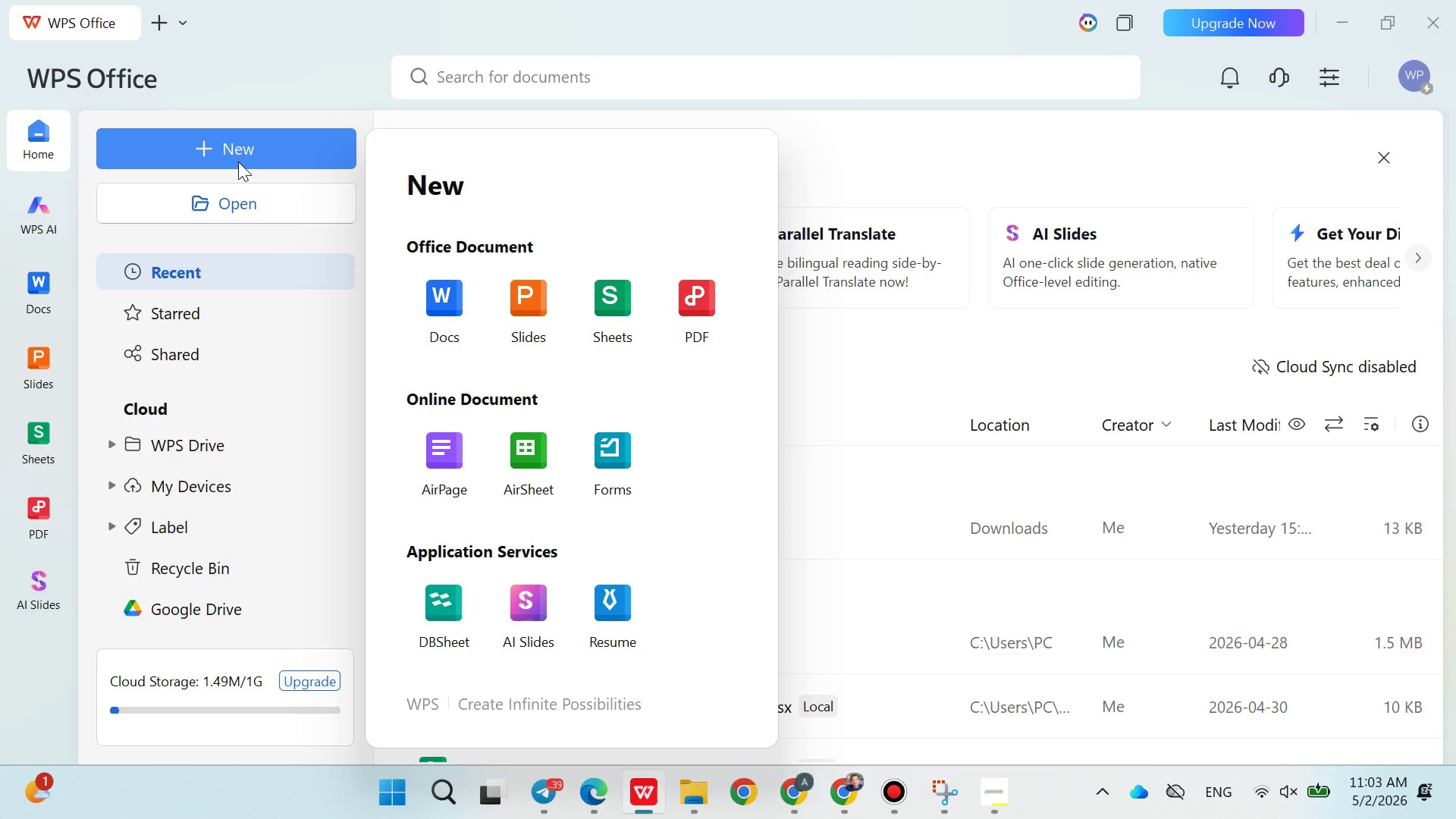 
left_click([421, 296])
 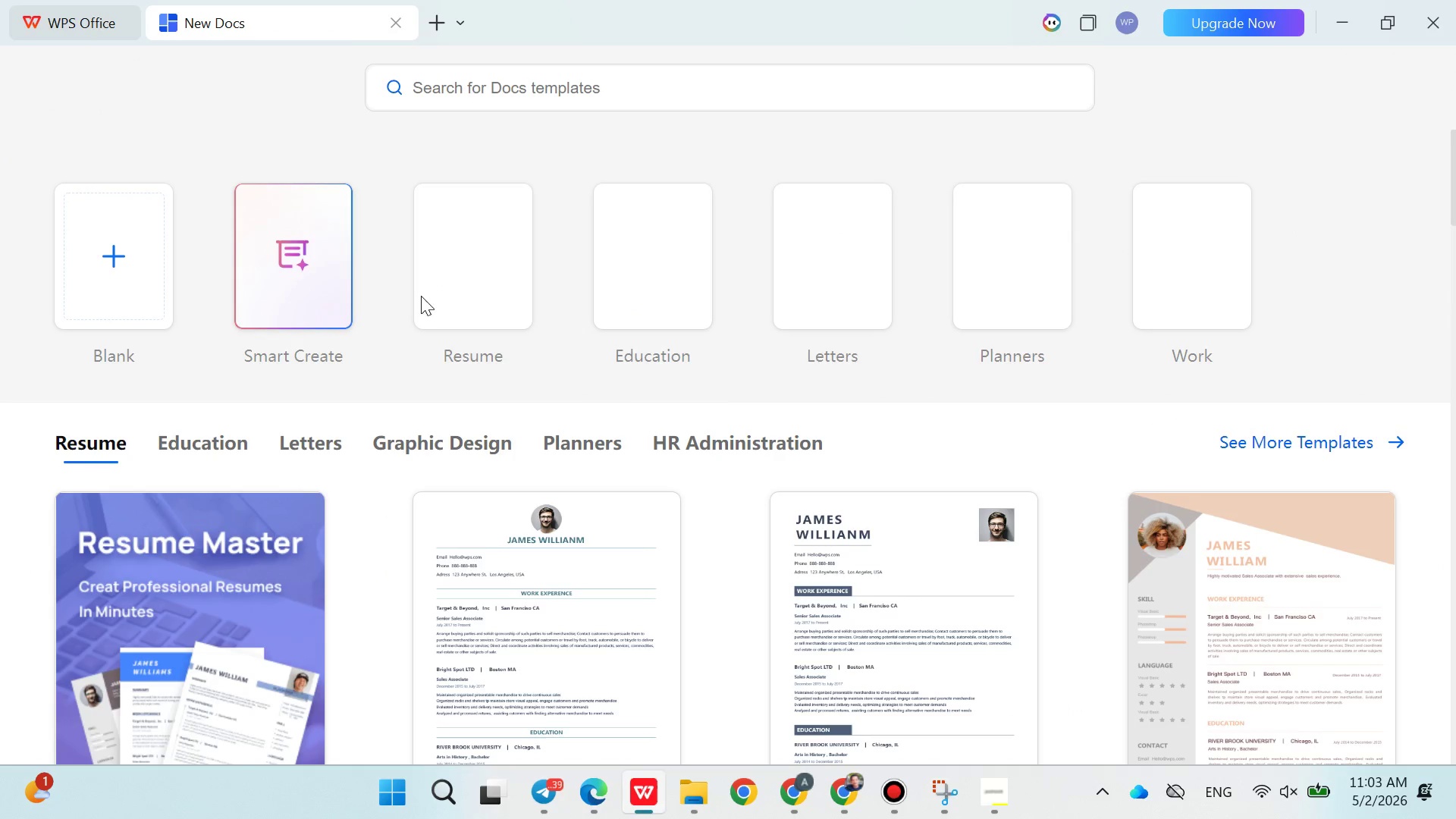 
left_click([118, 264])
 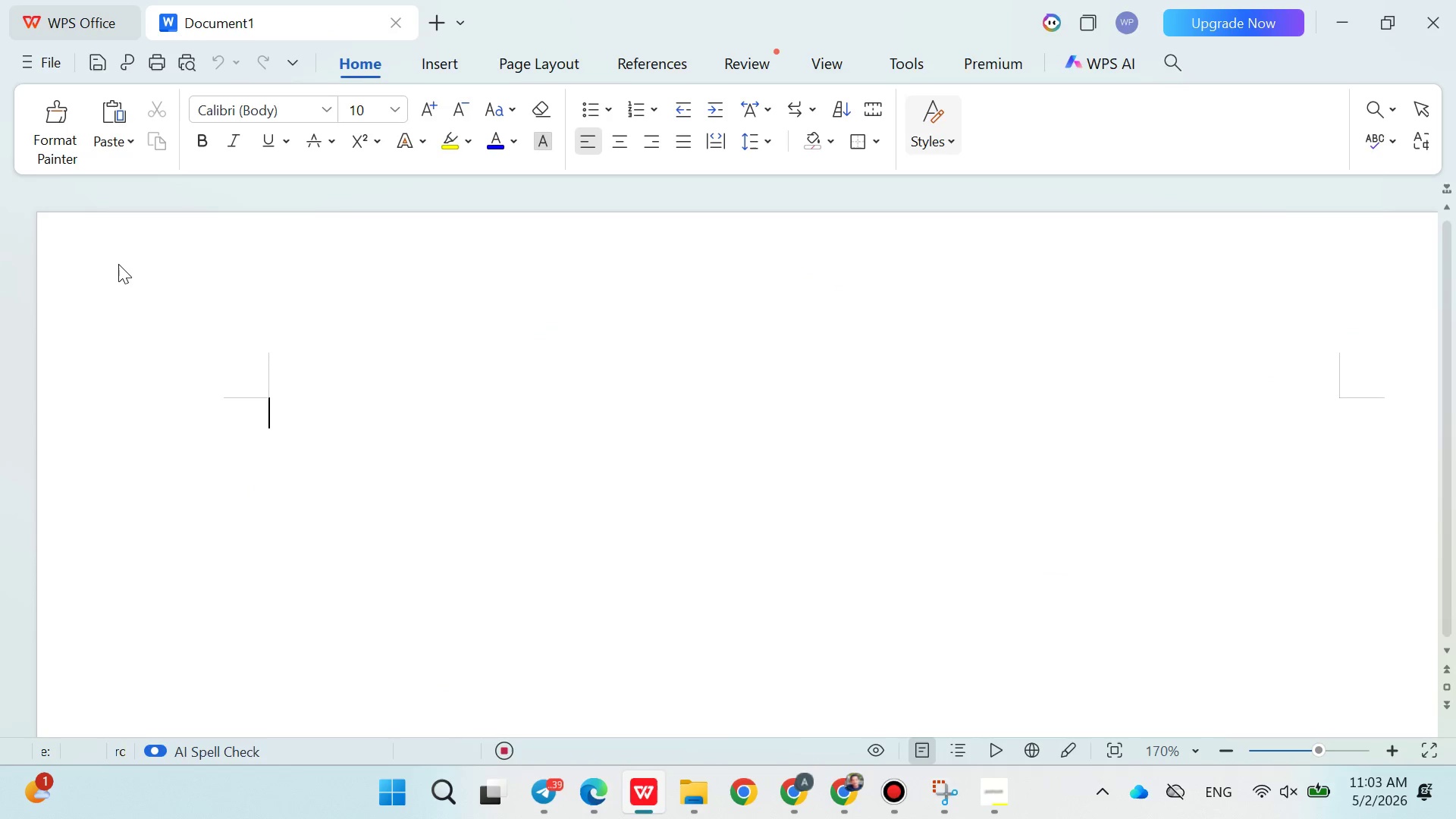 
hold_key(key=ControlLeft, duration=0.48)
 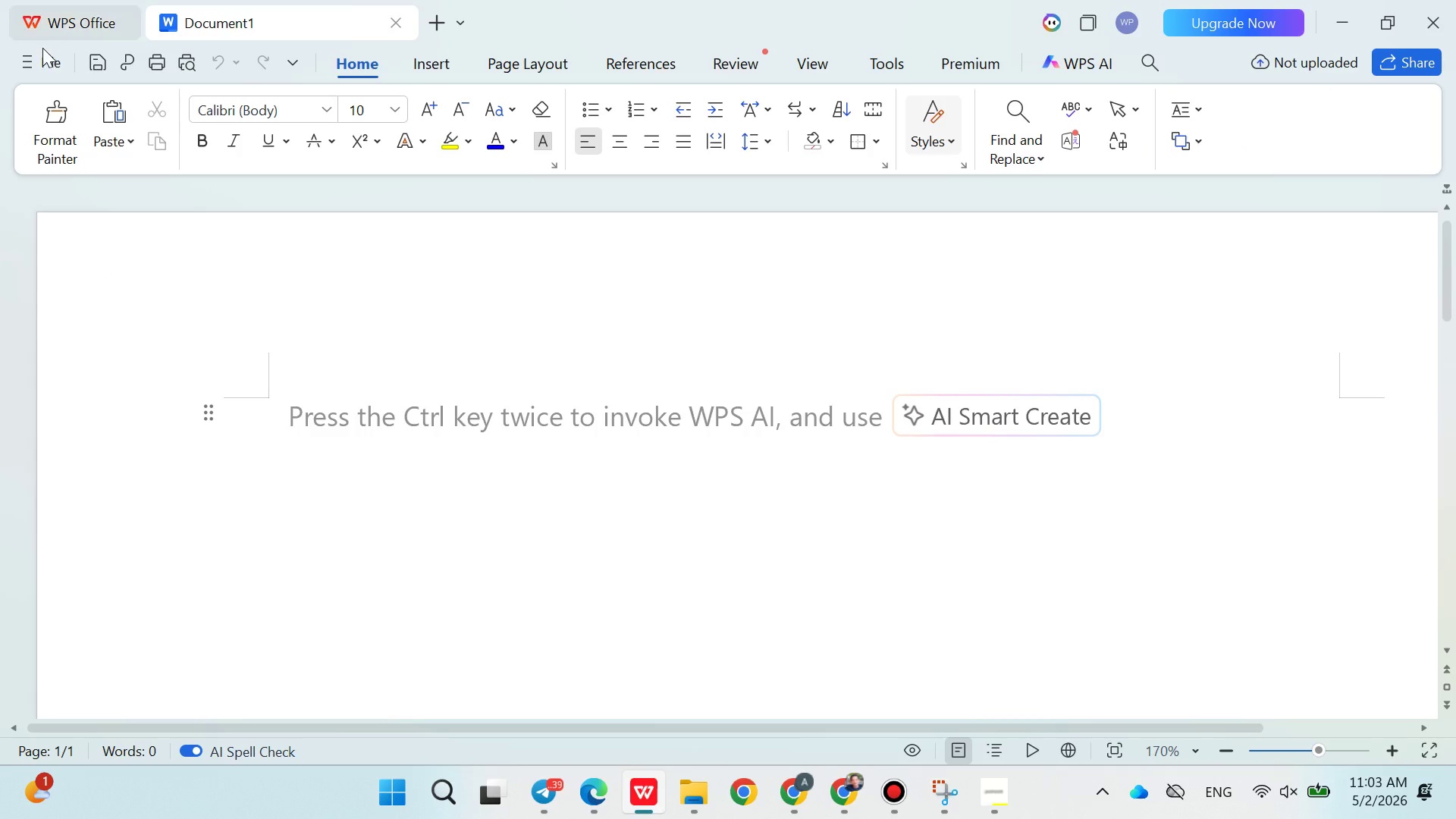 
left_click([41, 48])
 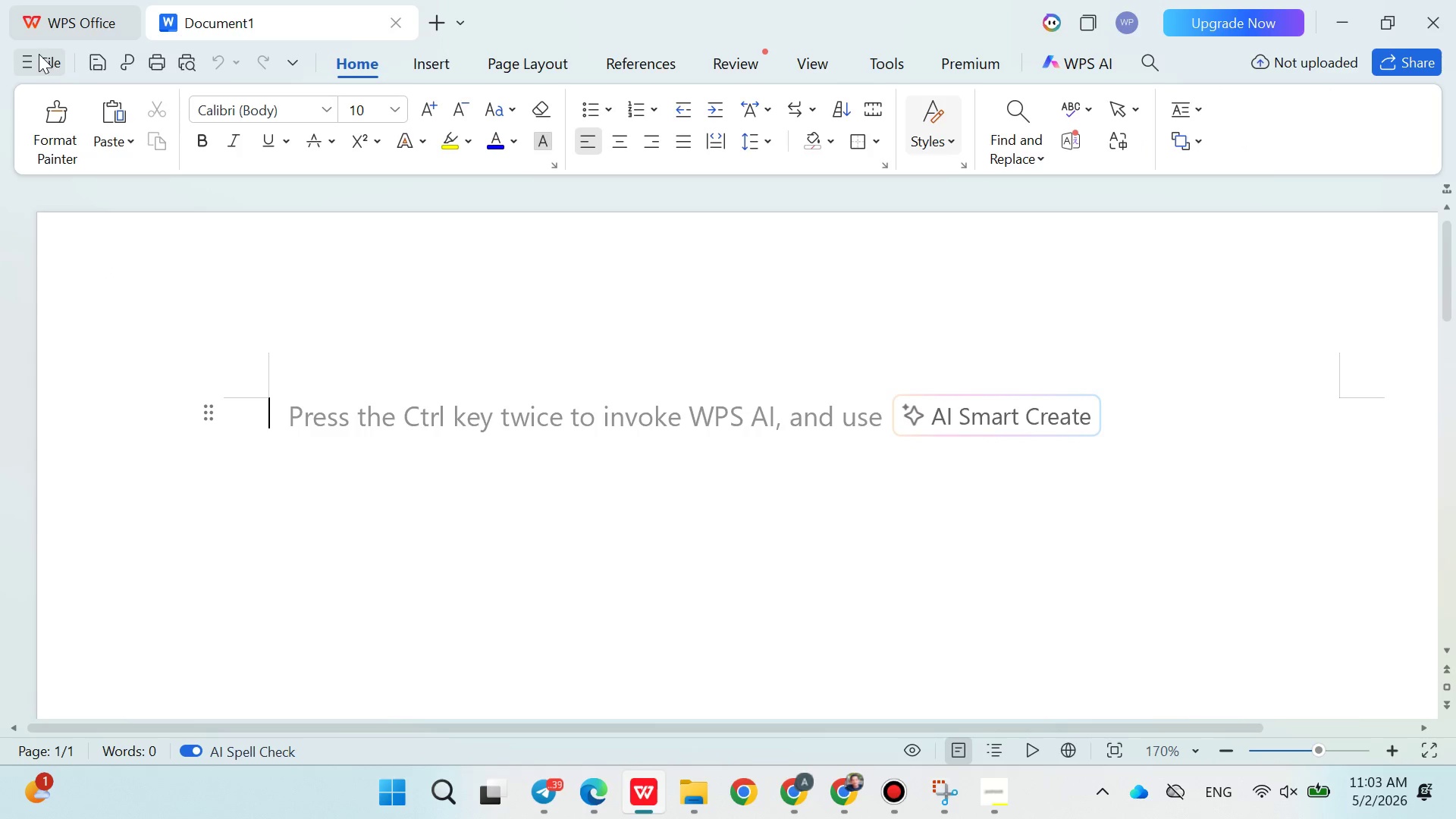 
left_click([39, 54])
 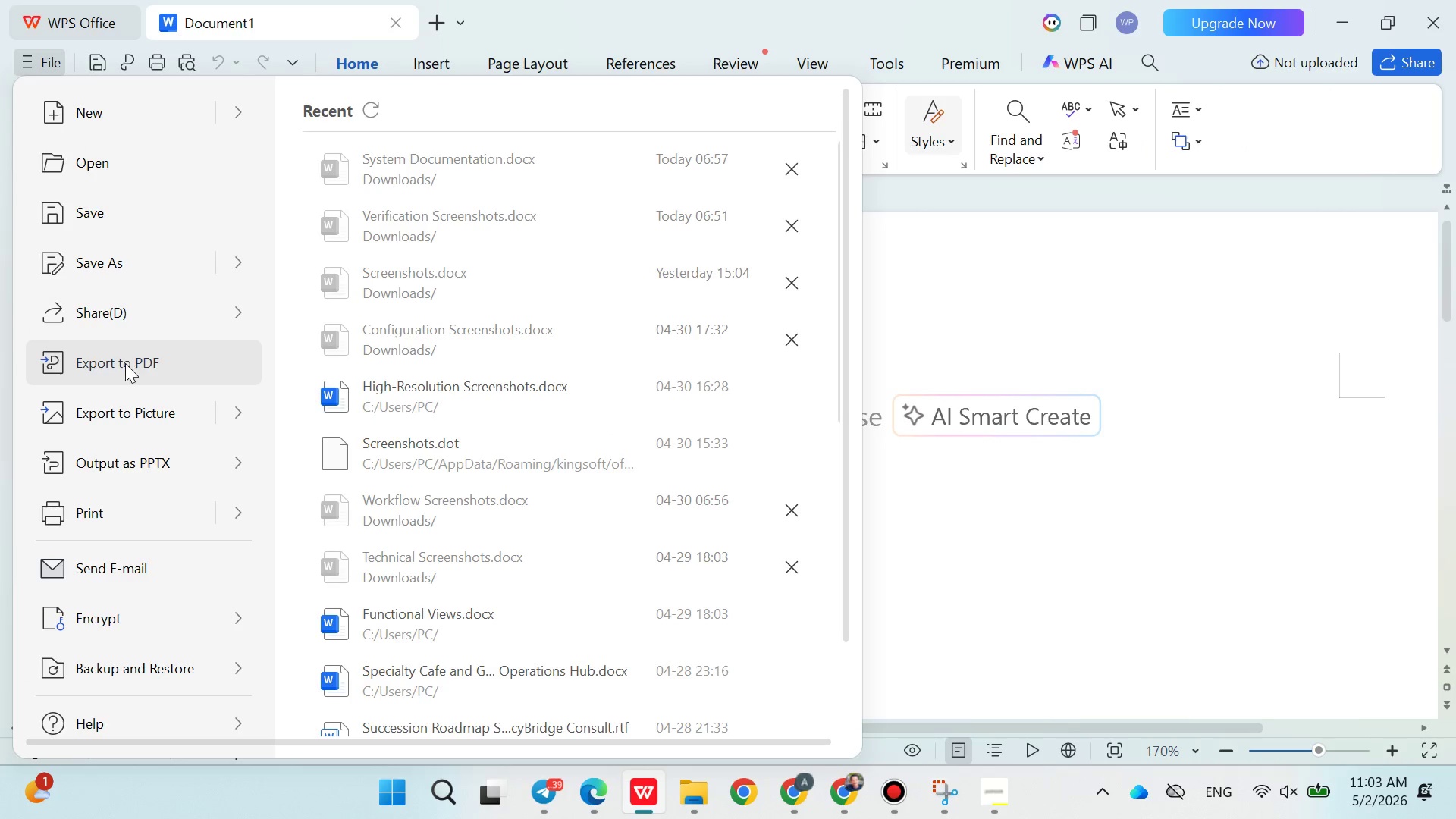 
left_click([127, 259])
 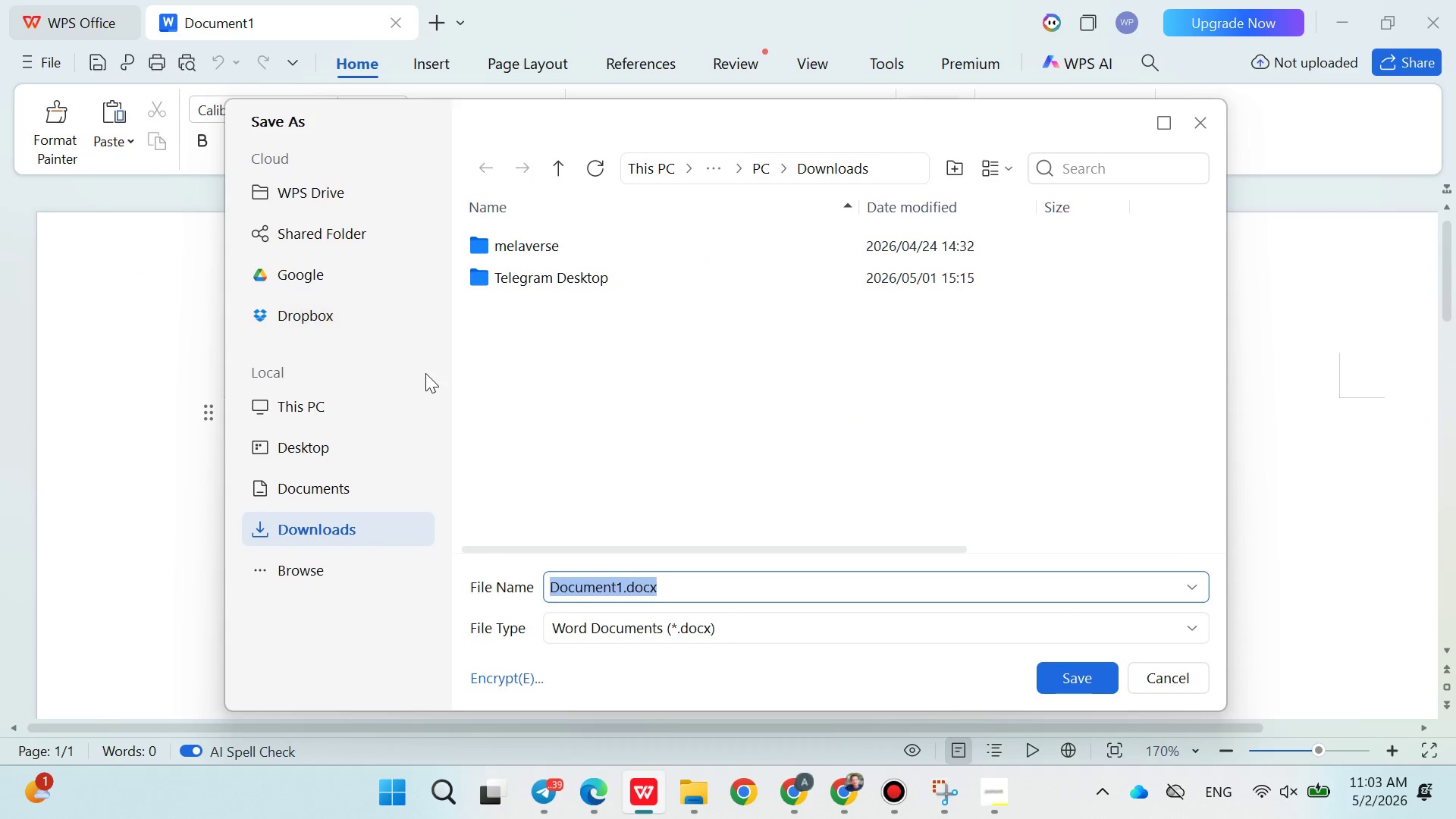 
key(Control+V)
 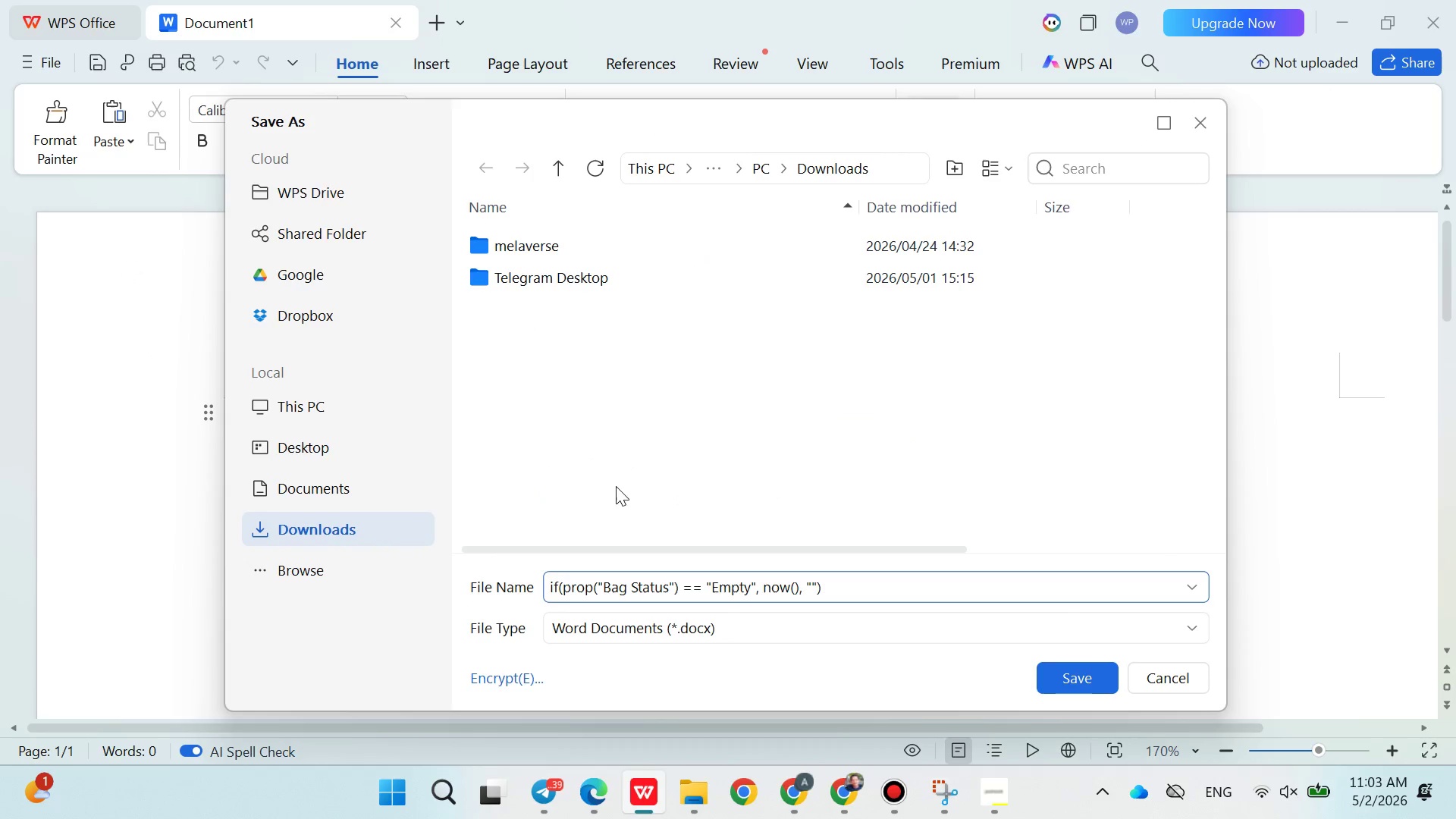 
key(Control+Z)
 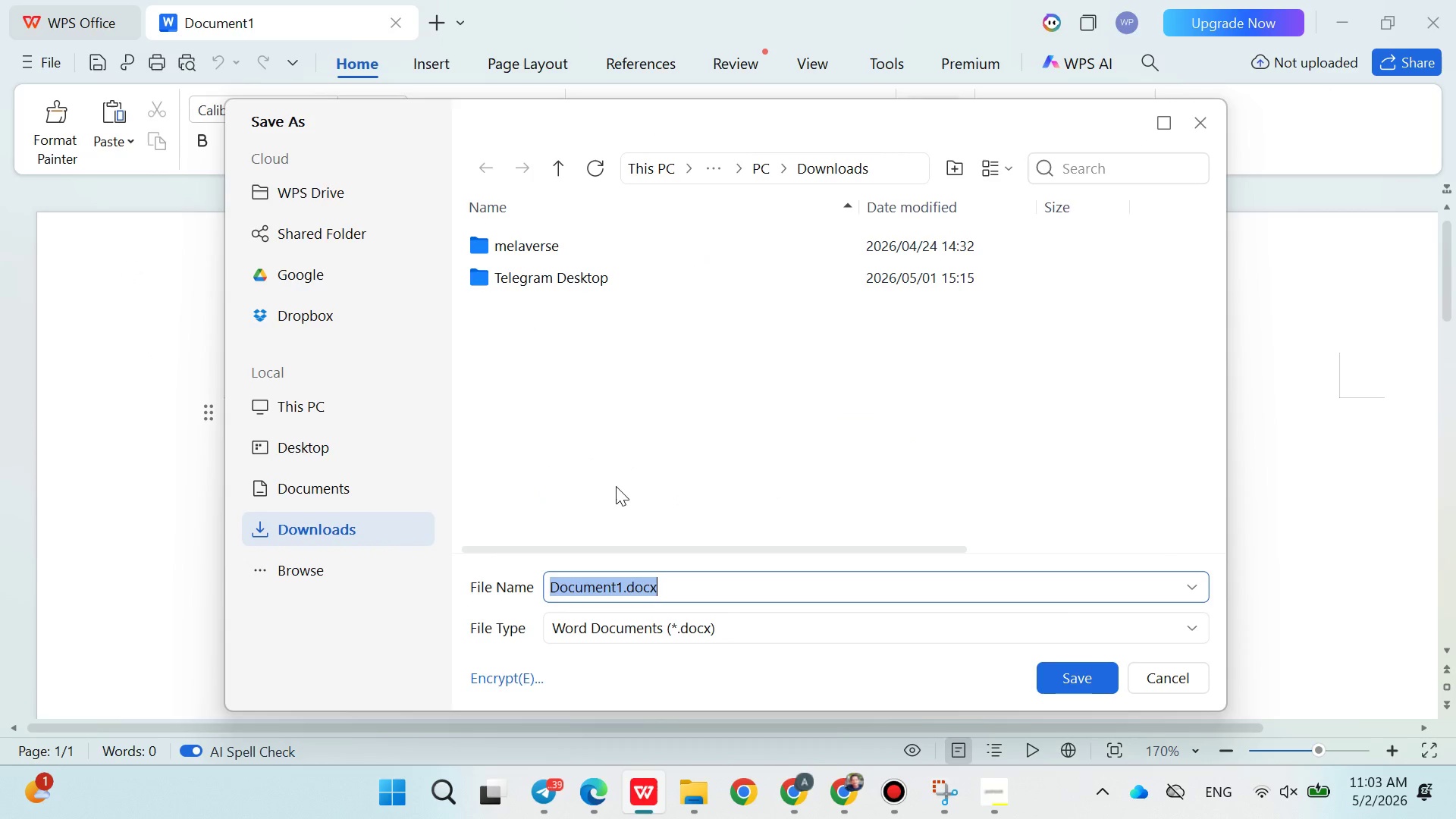 
key(Meta+MetaLeft)
 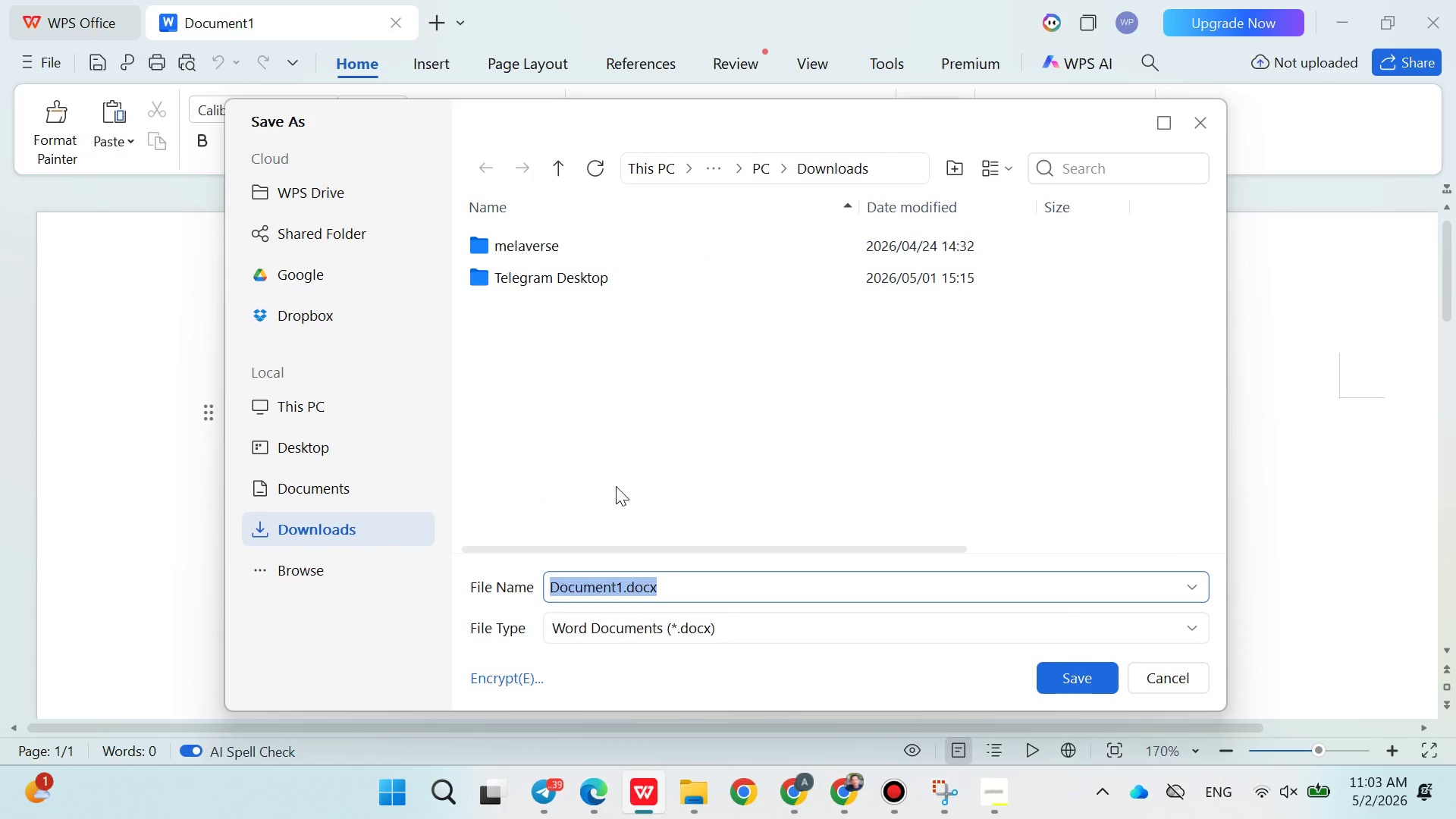 
key(Meta+V)
 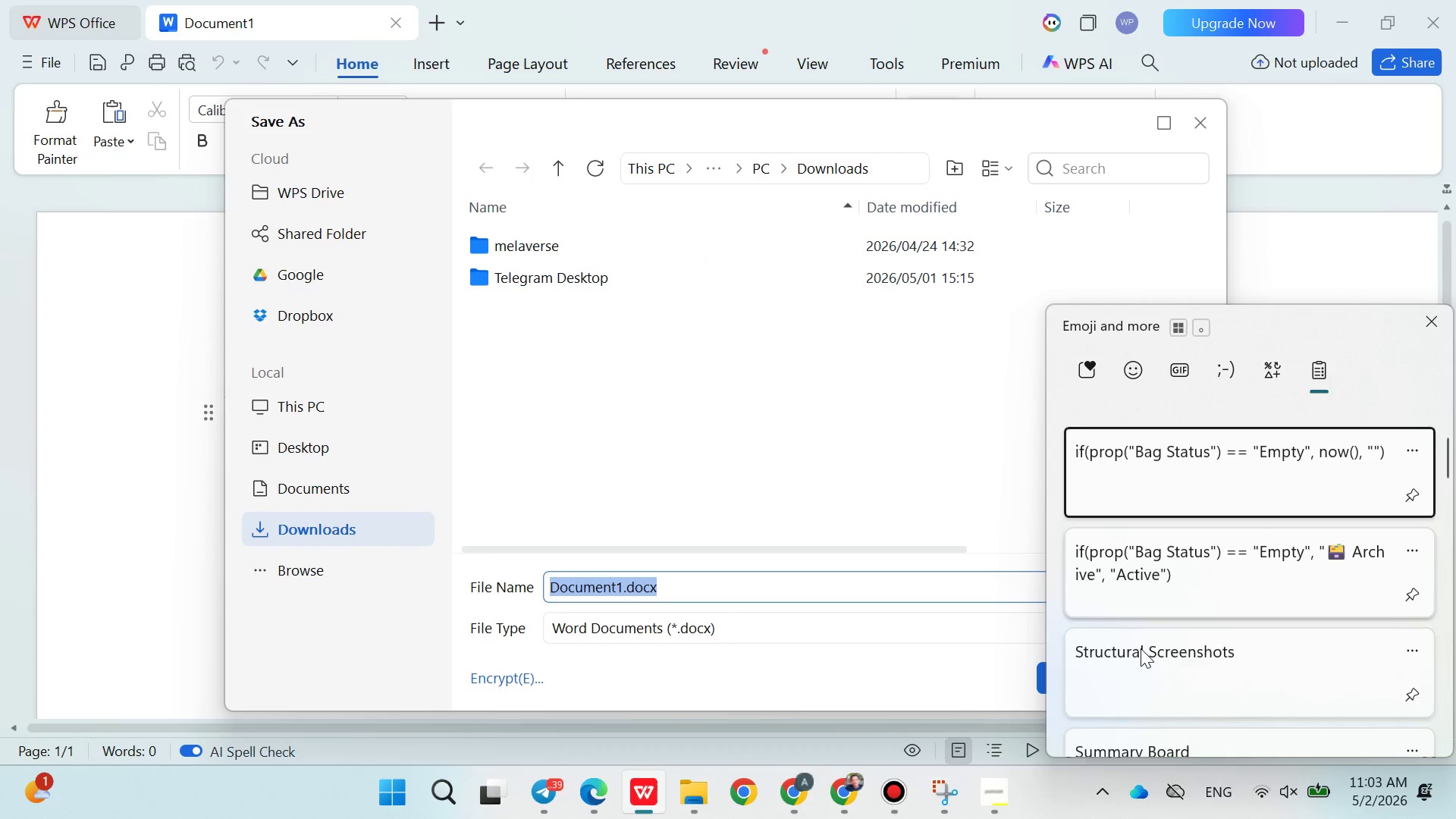 
left_click([1153, 642])
 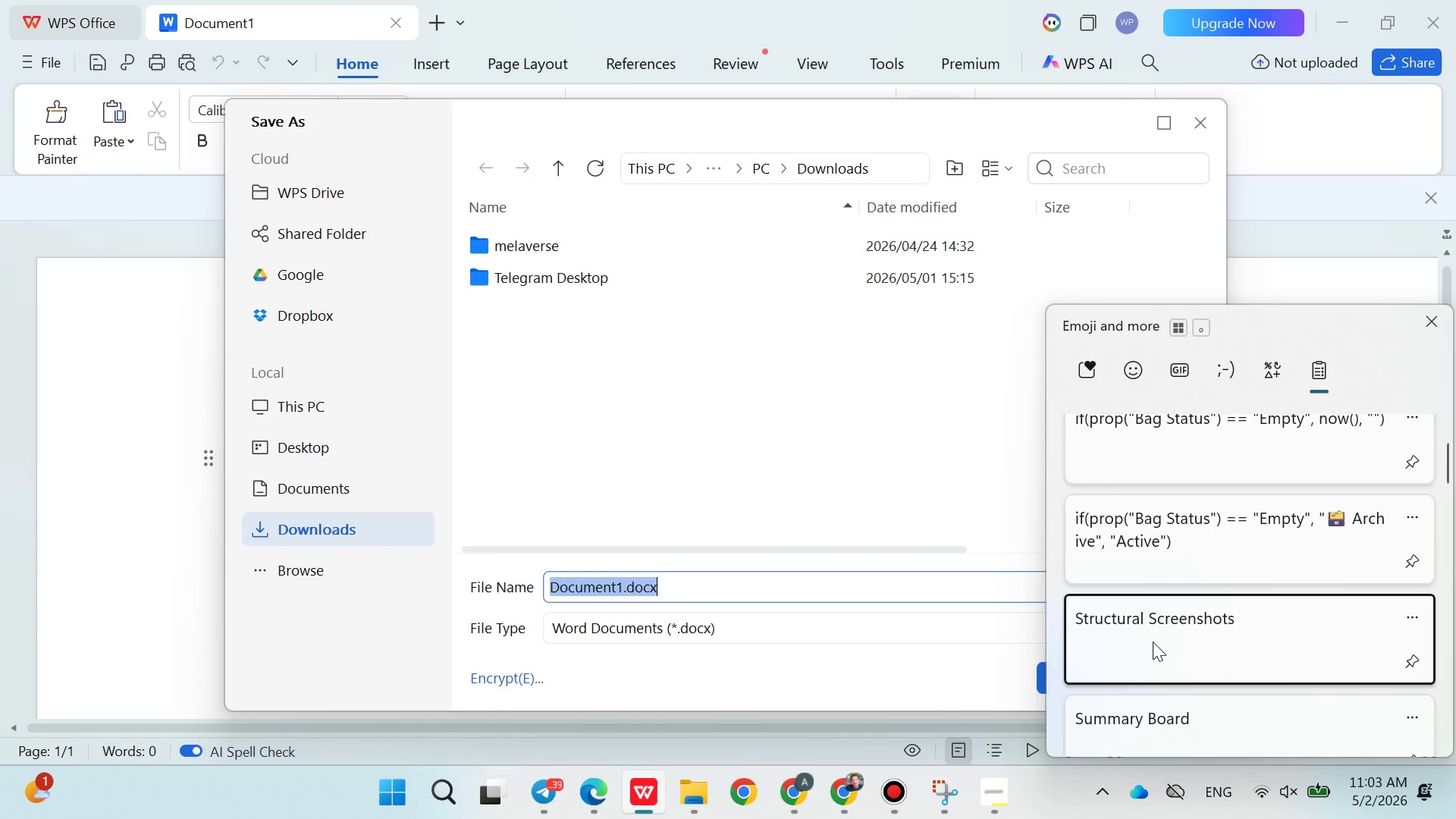 
key(Control+ControlLeft)
 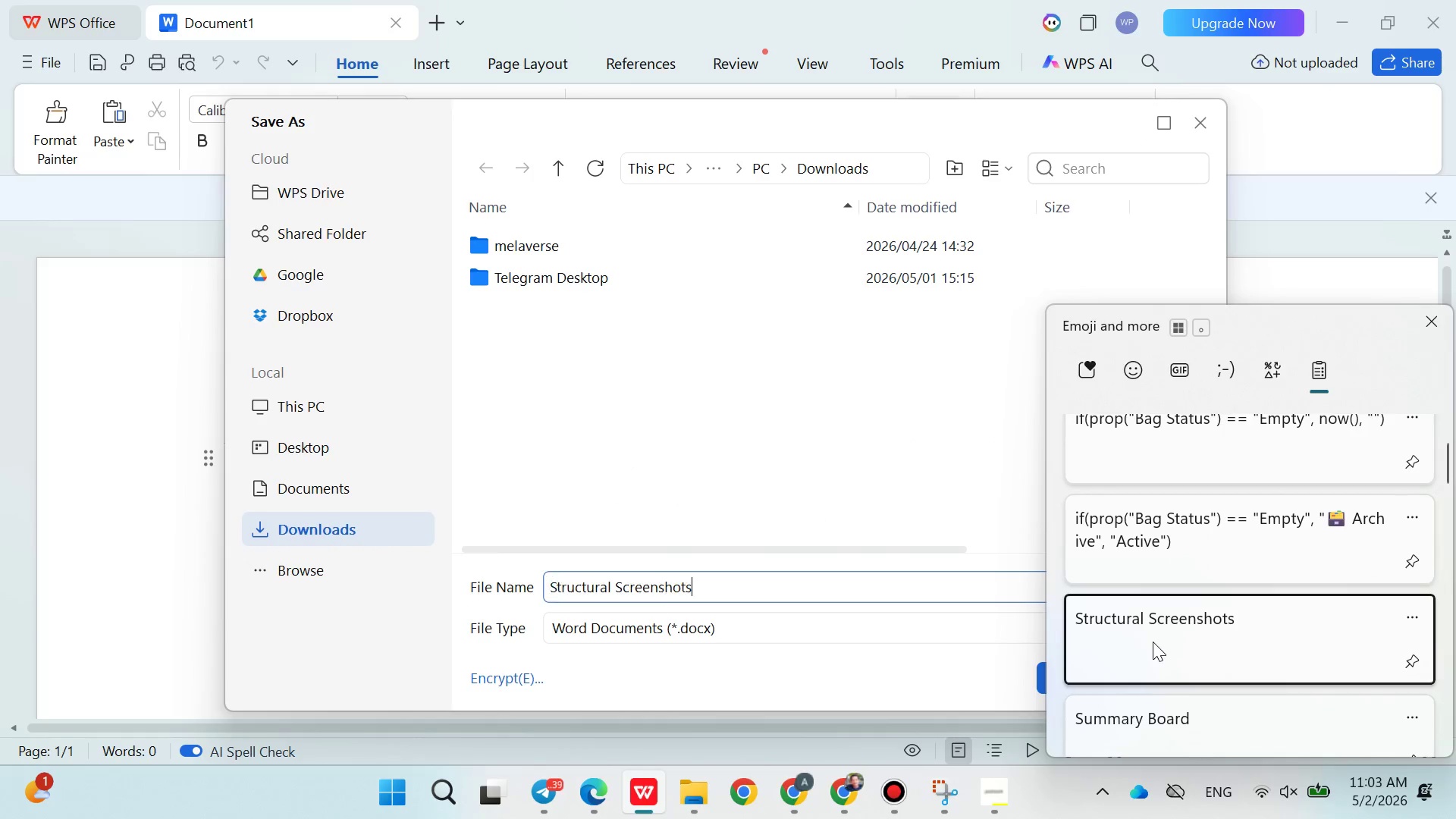 
left_click([1090, 684])
 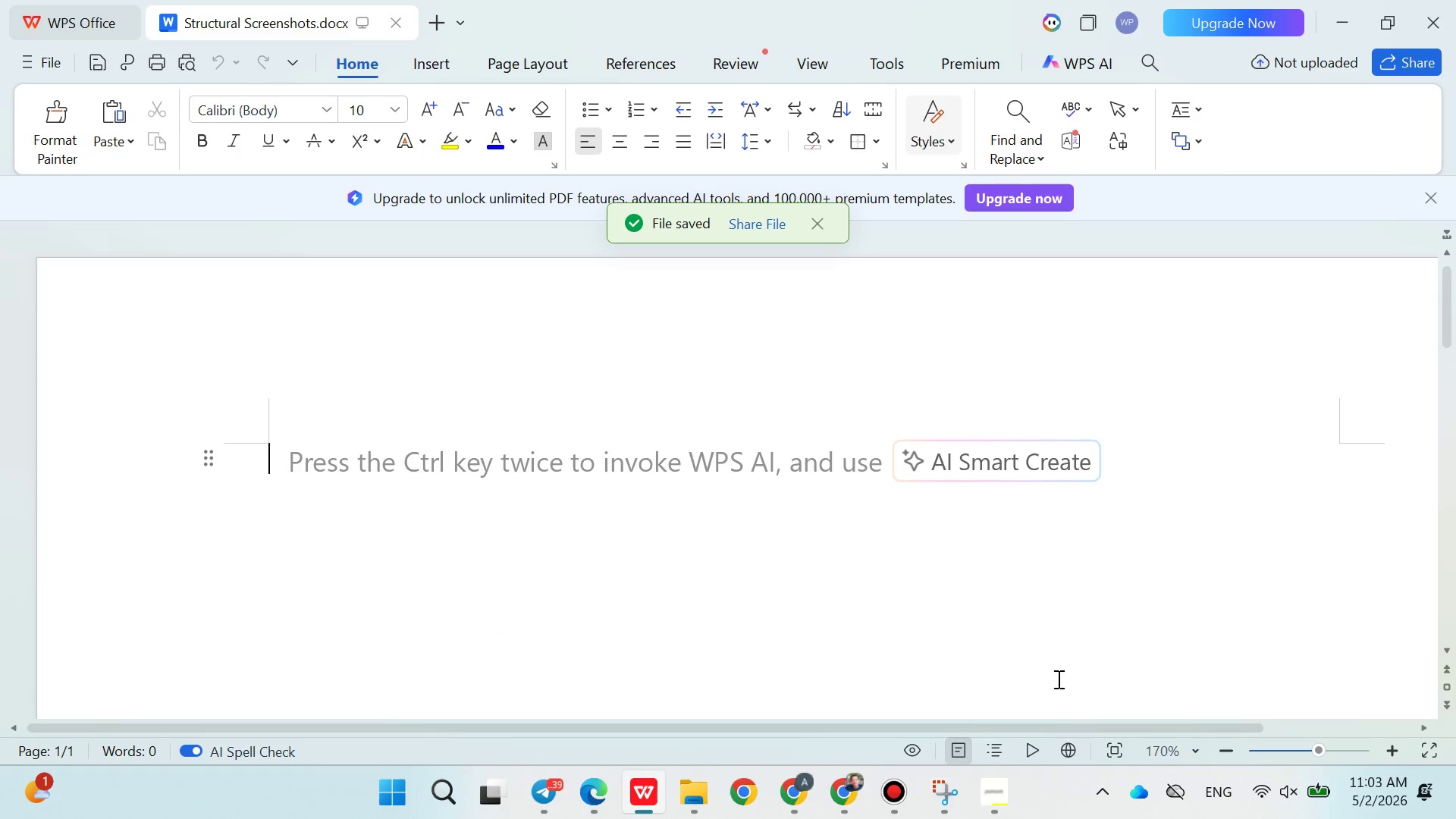 
wait(5.56)
 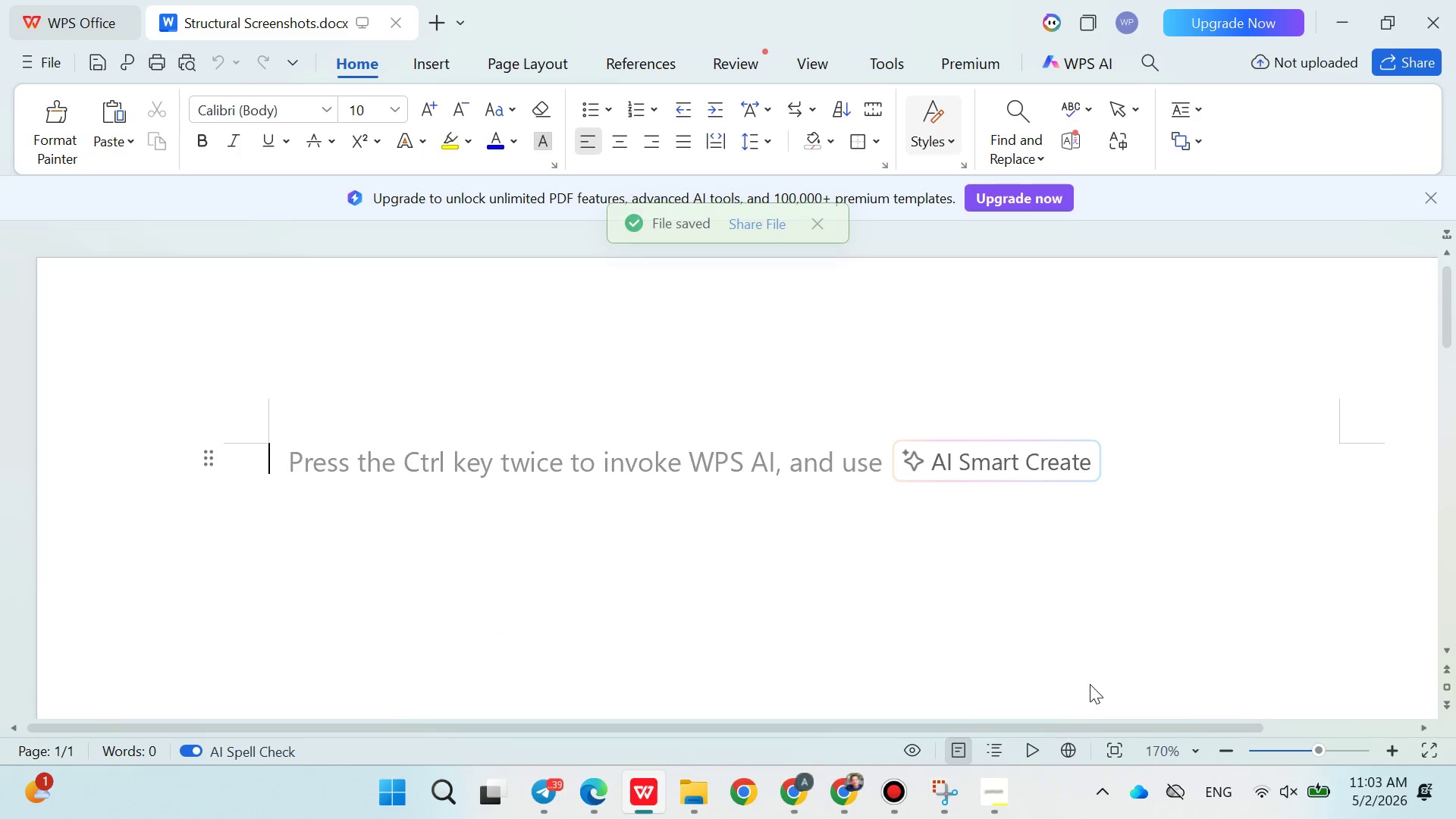 
left_click([809, 778])
 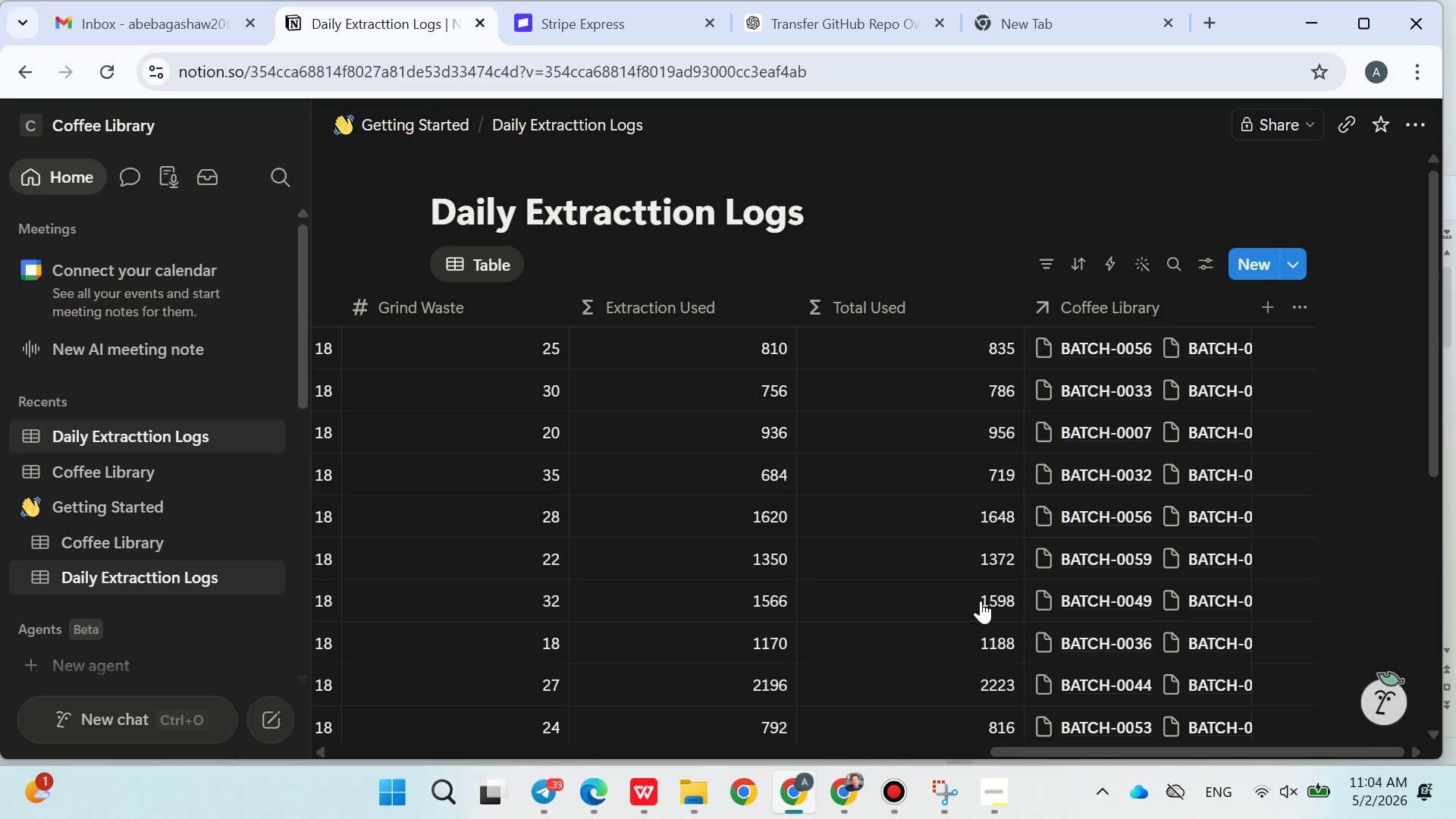 
wait(45.01)
 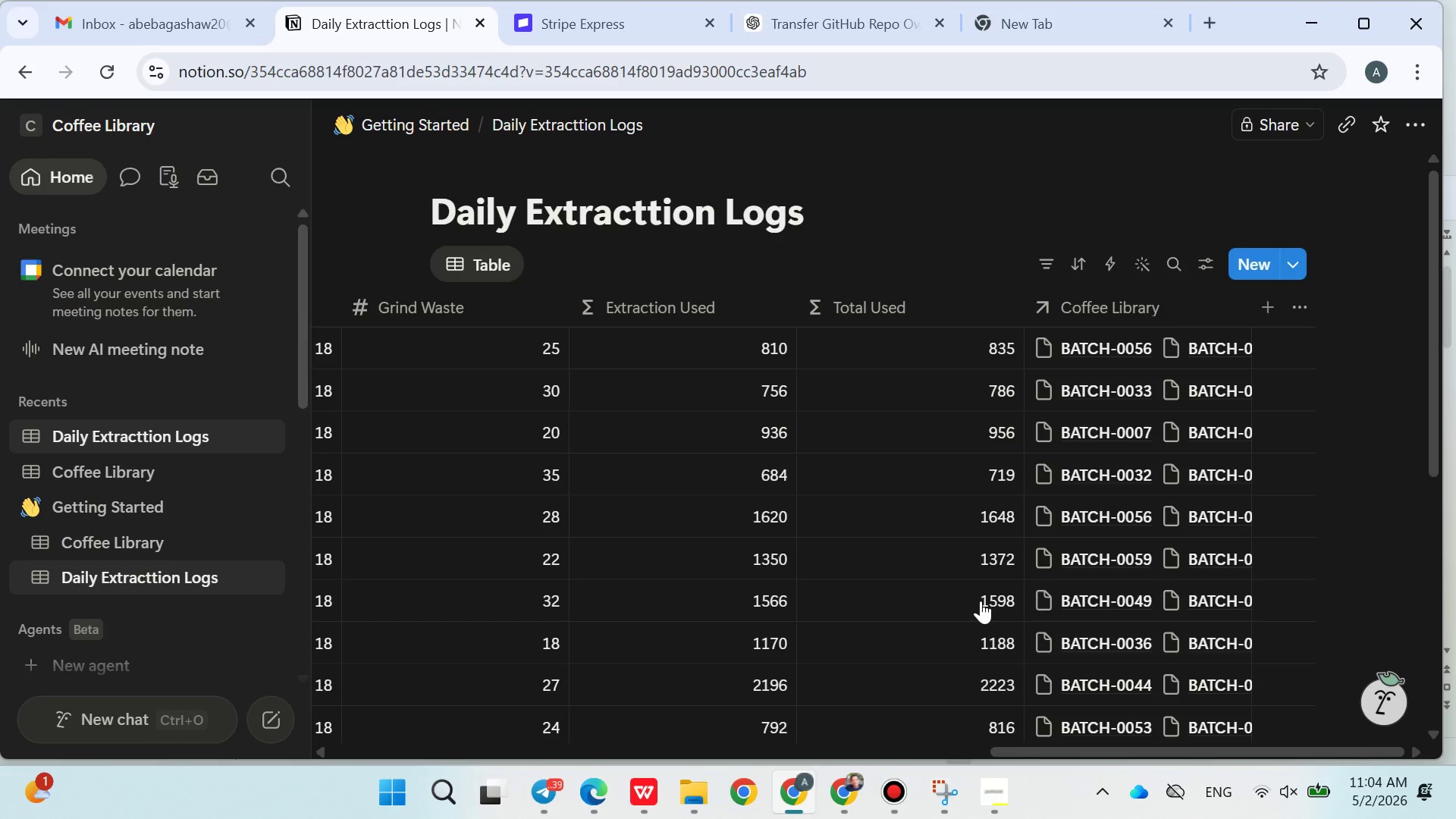 
mouse_move([1053, 574])
 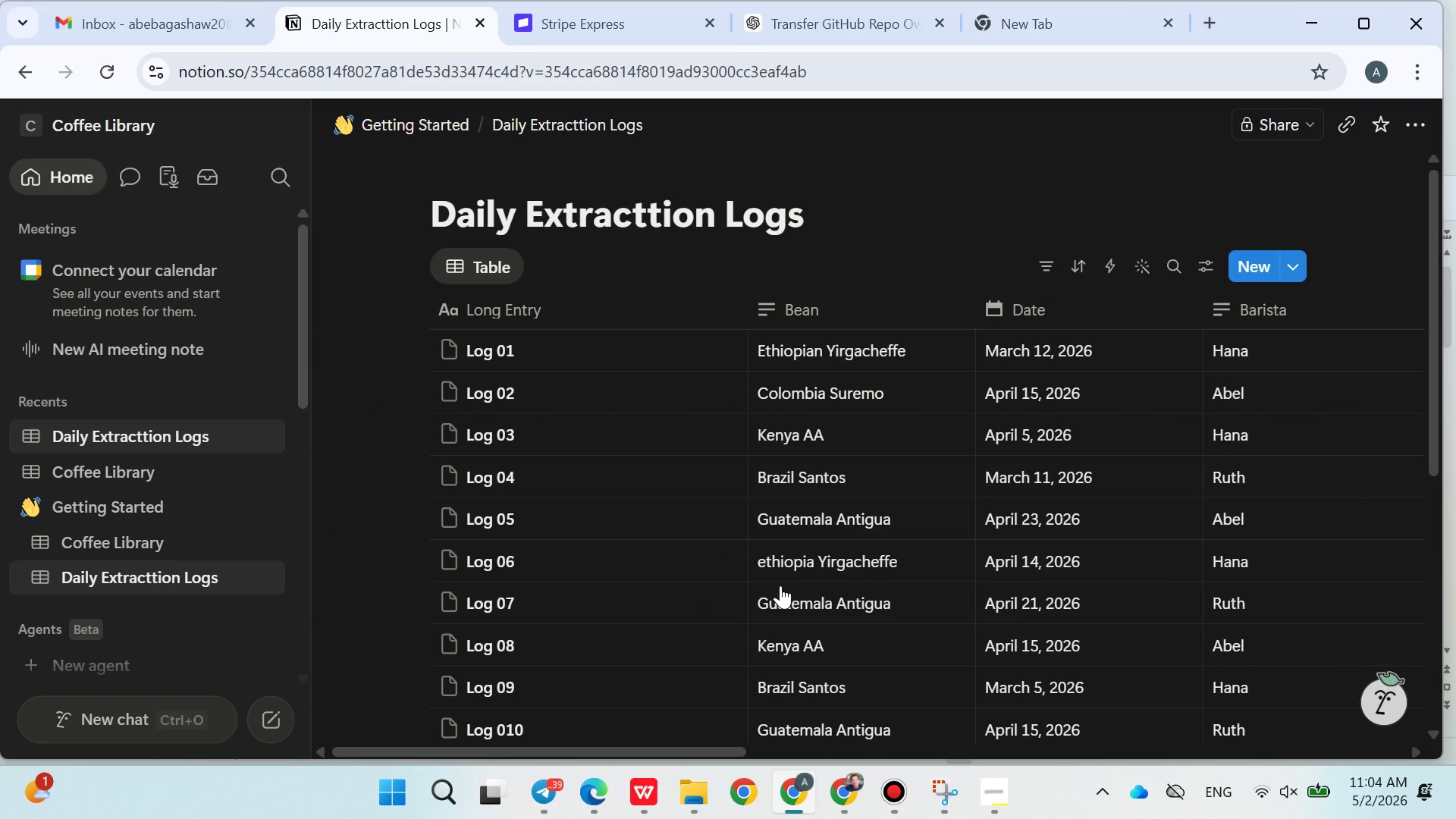 
wait(5.36)
 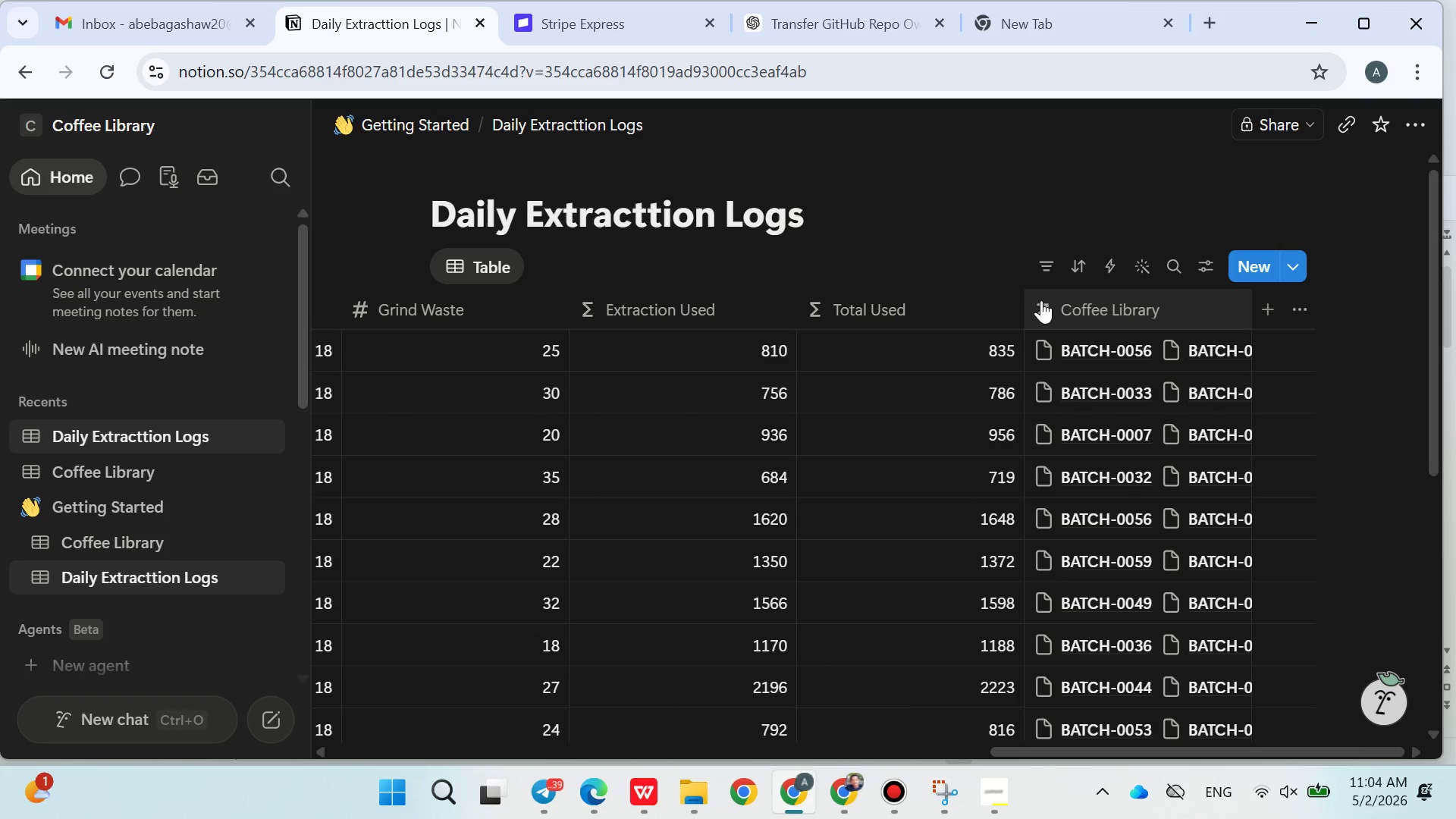 
left_click([653, 789])
 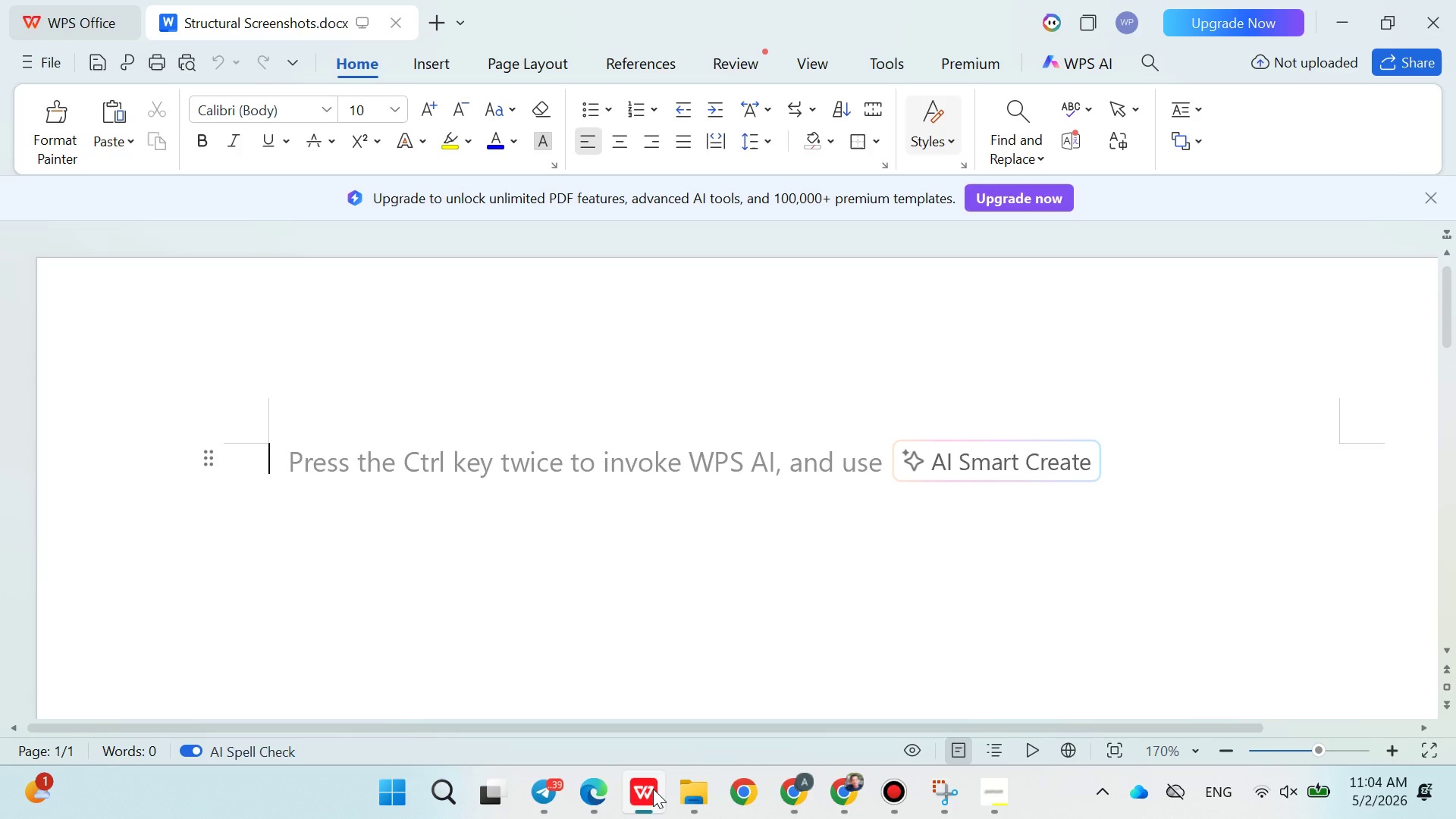 
left_click([653, 789])
 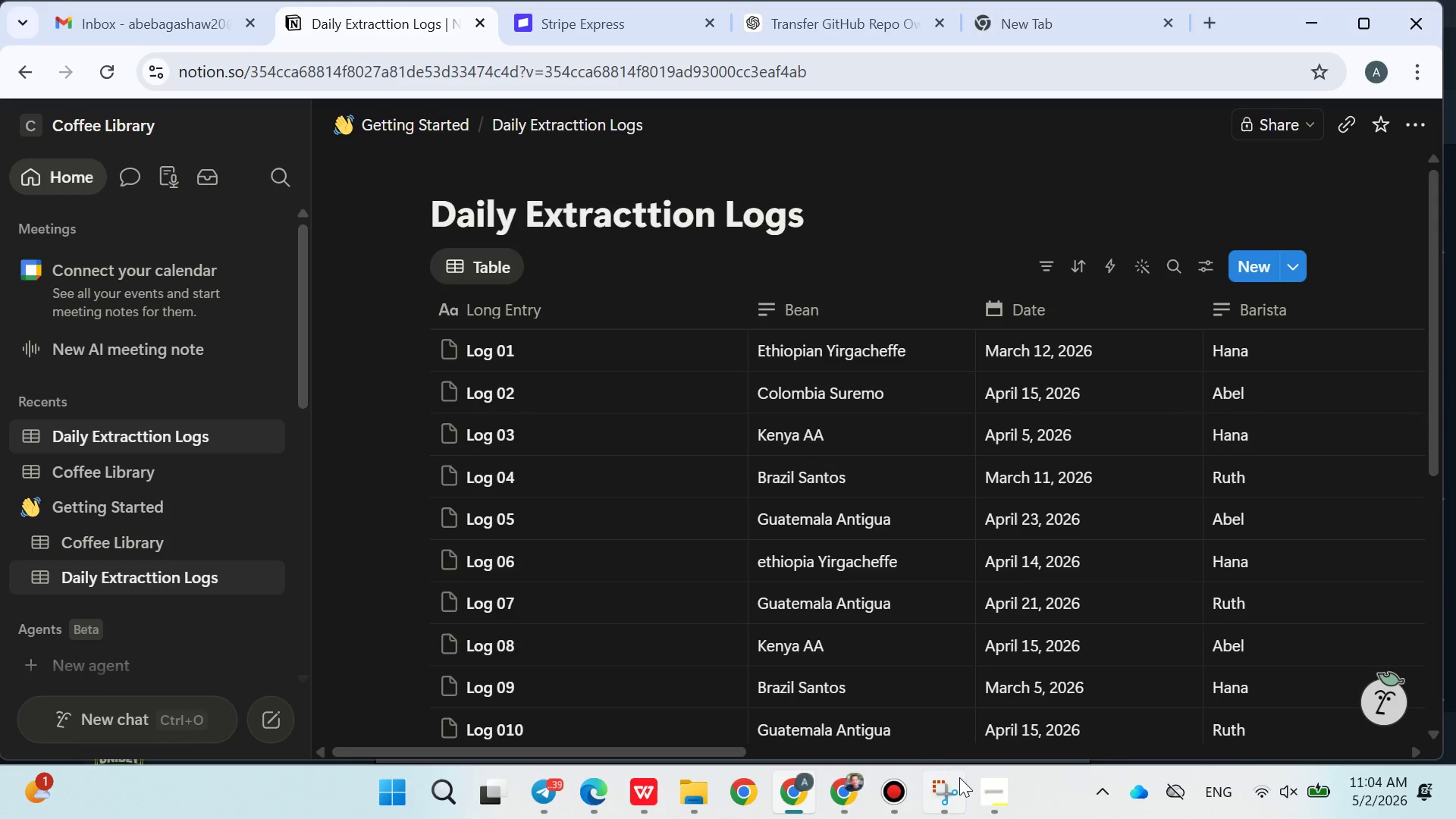 
left_click([994, 780])